 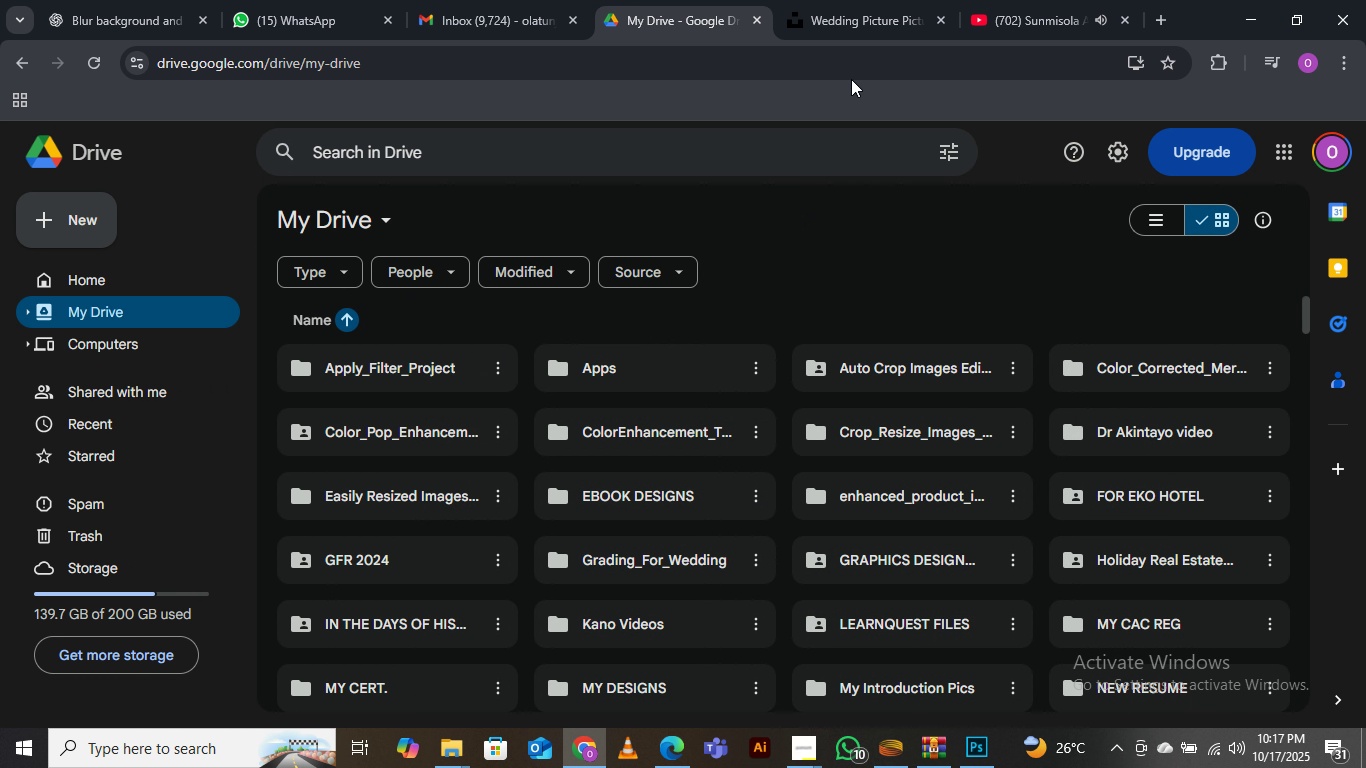 
left_click([862, 6])
 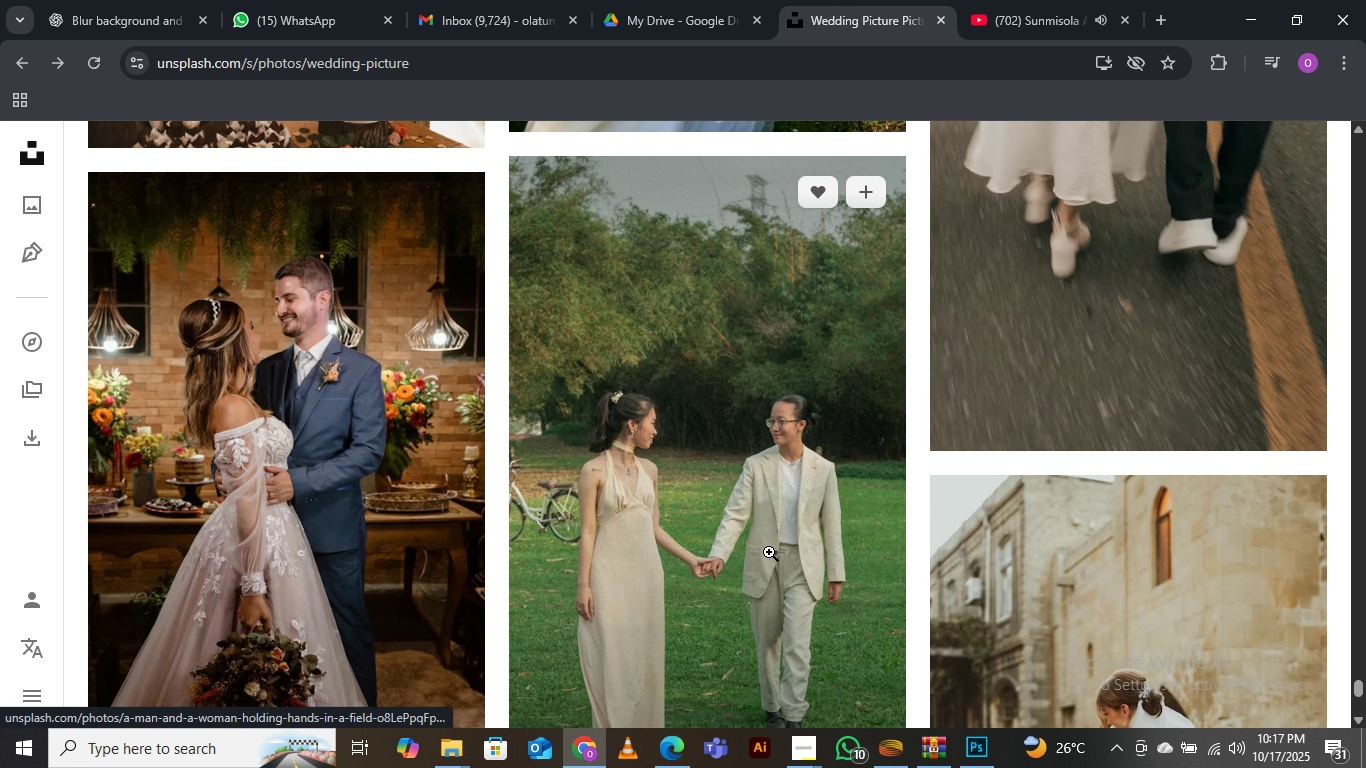 
scroll: coordinate [769, 551], scroll_direction: down, amount: 8.0
 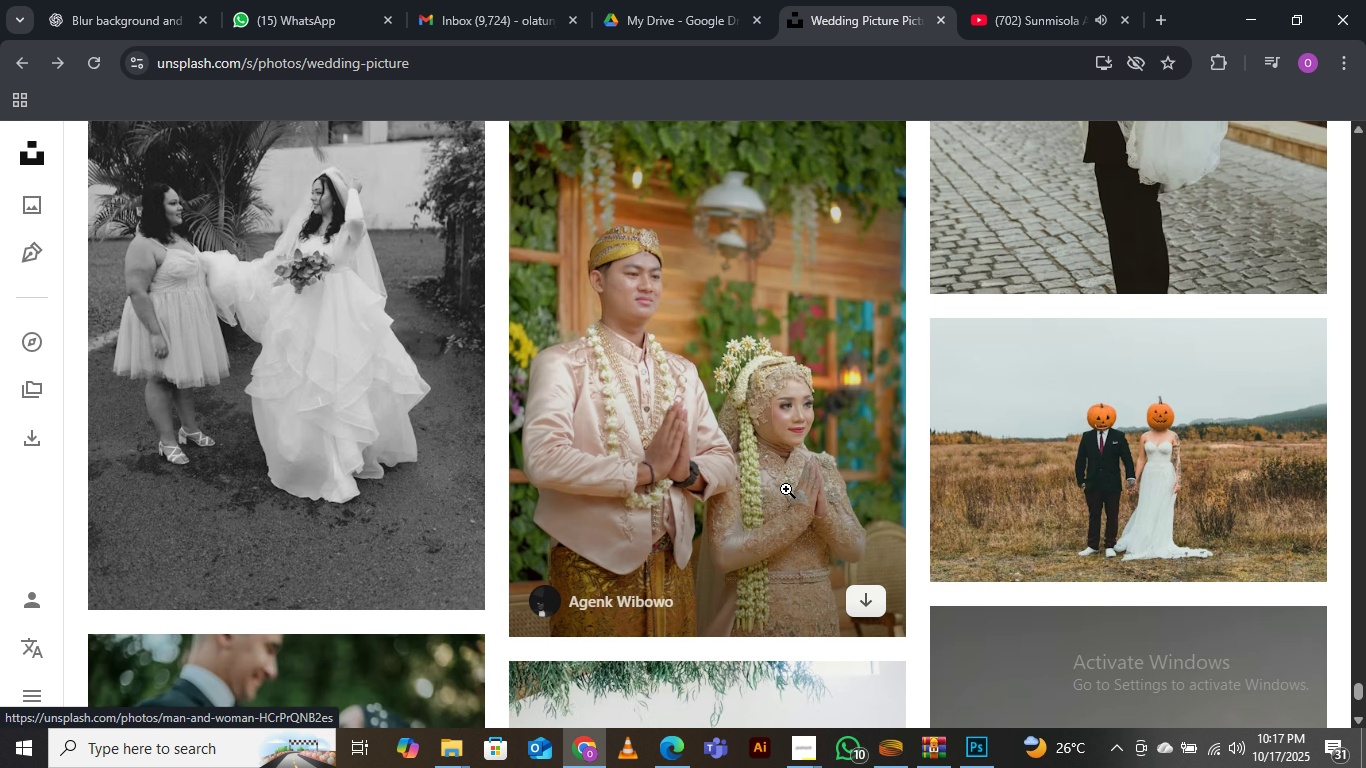 
scroll: coordinate [786, 489], scroll_direction: up, amount: 1.0
 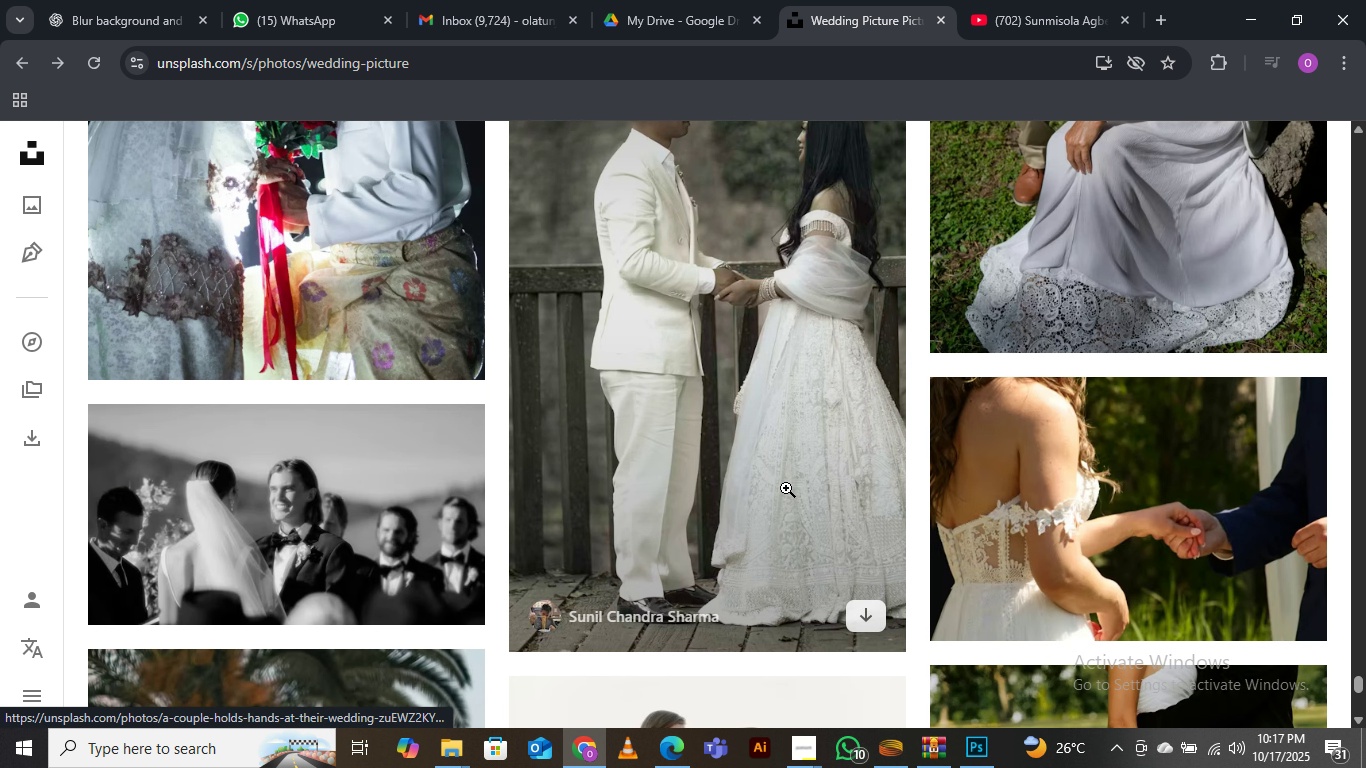 
scroll: coordinate [927, 505], scroll_direction: down, amount: 14.0
 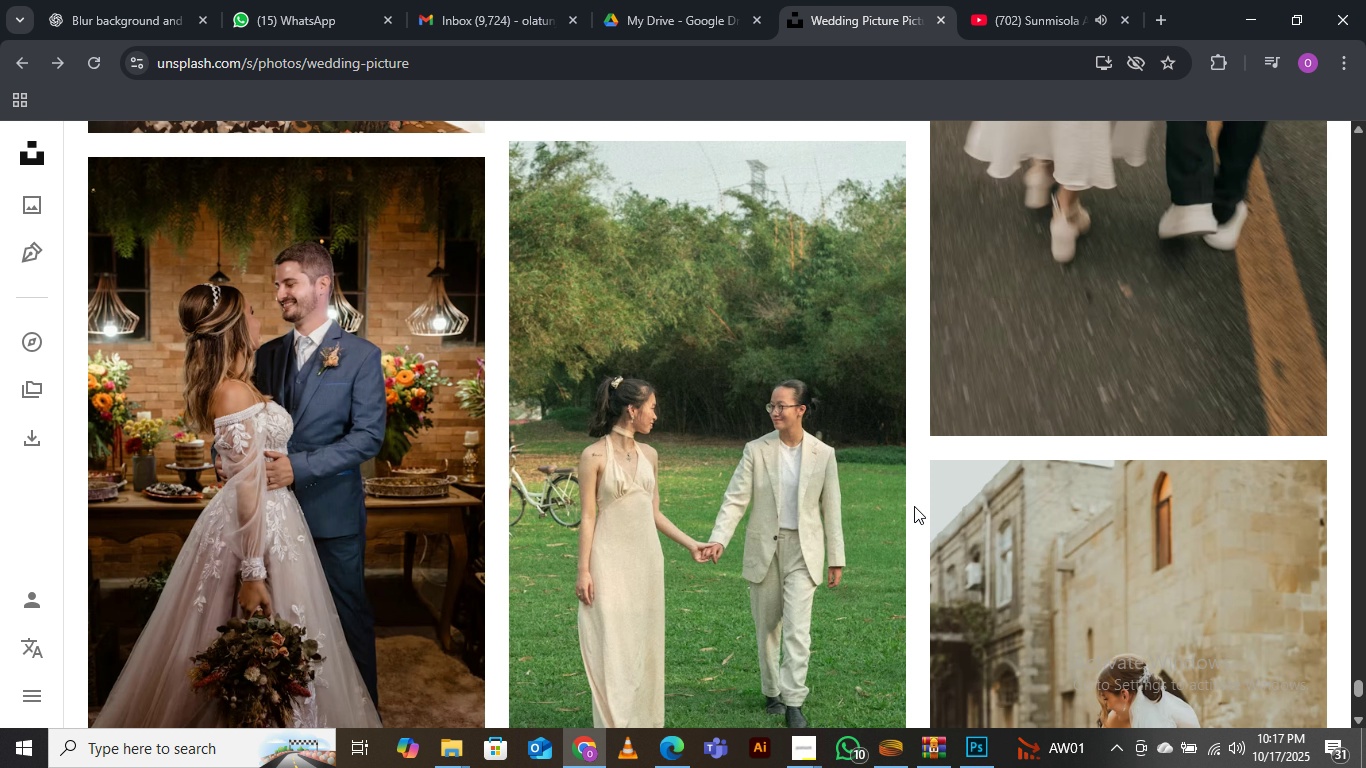 
scroll: coordinate [911, 496], scroll_direction: up, amount: 3.0
 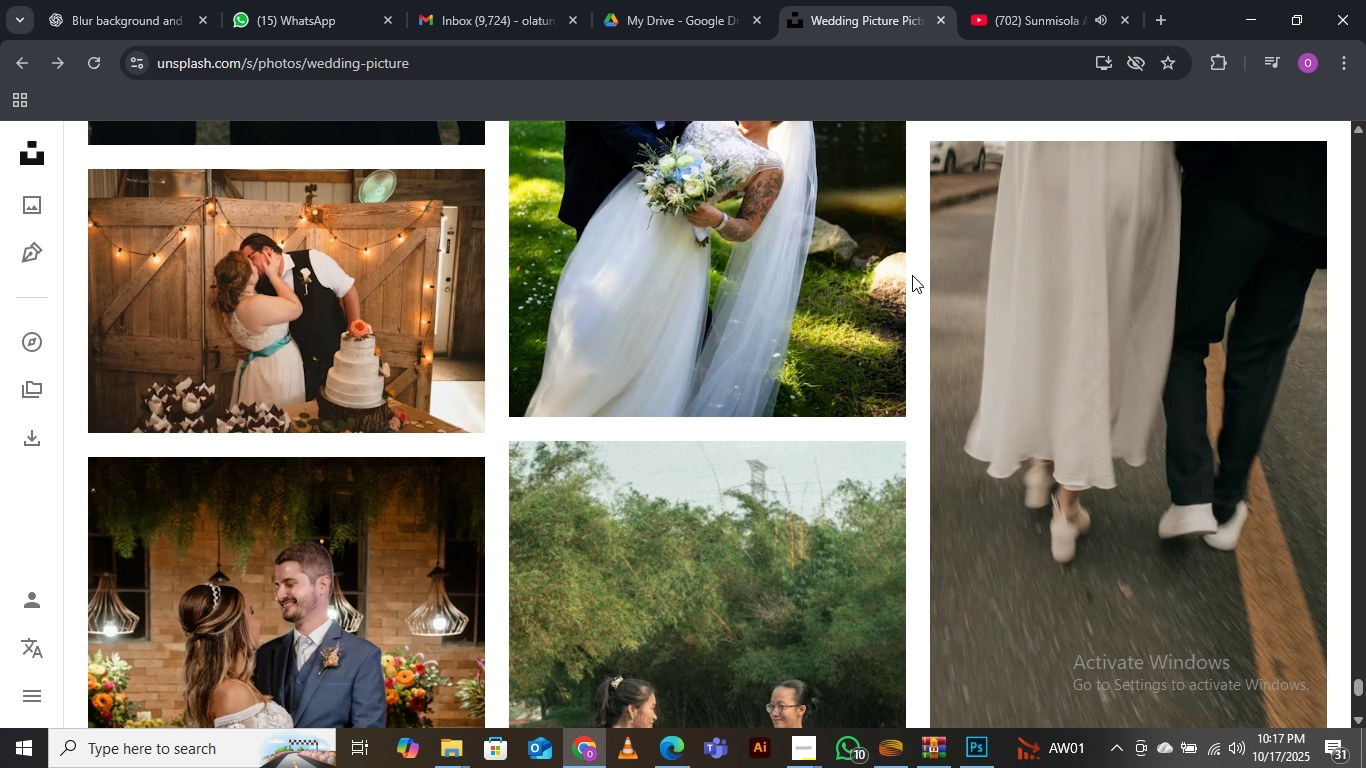 
scroll: coordinate [915, 335], scroll_direction: down, amount: 3.0
 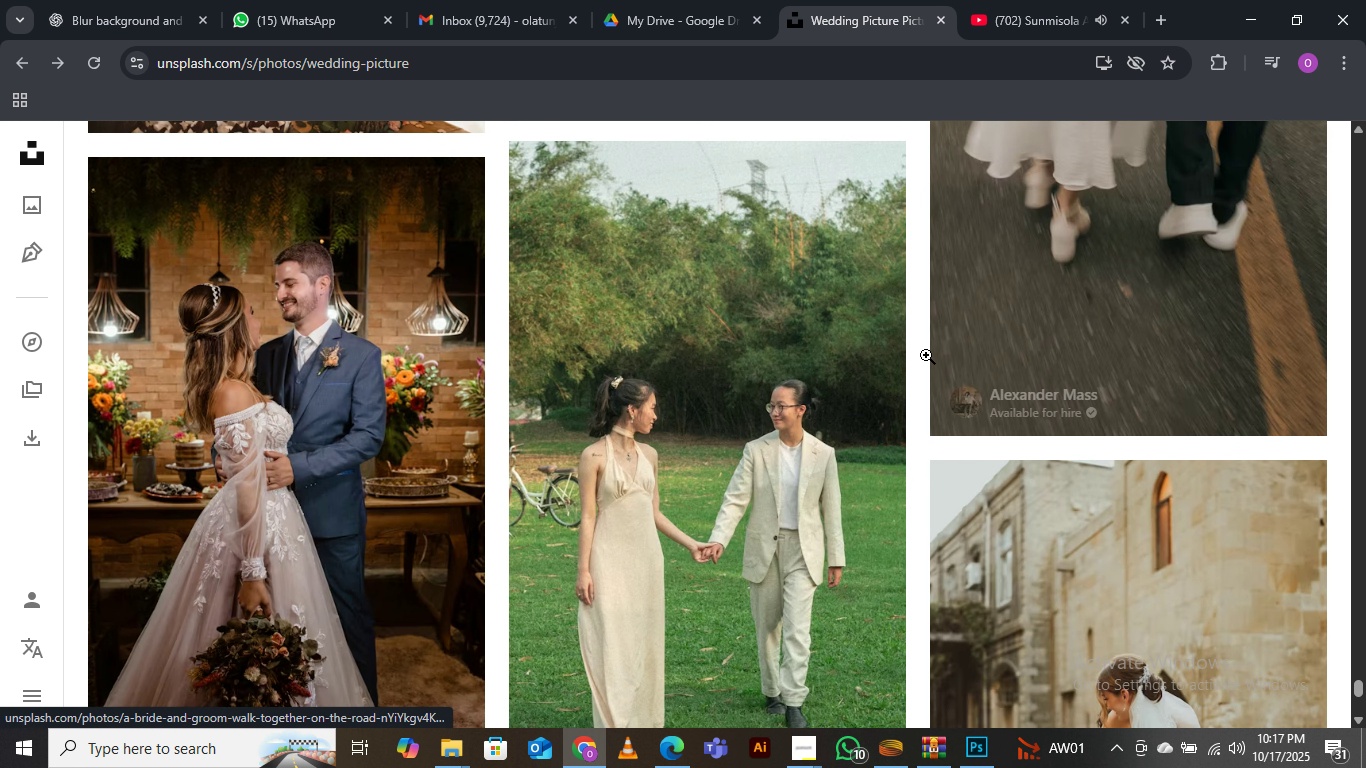 
mouse_move([922, 367])
 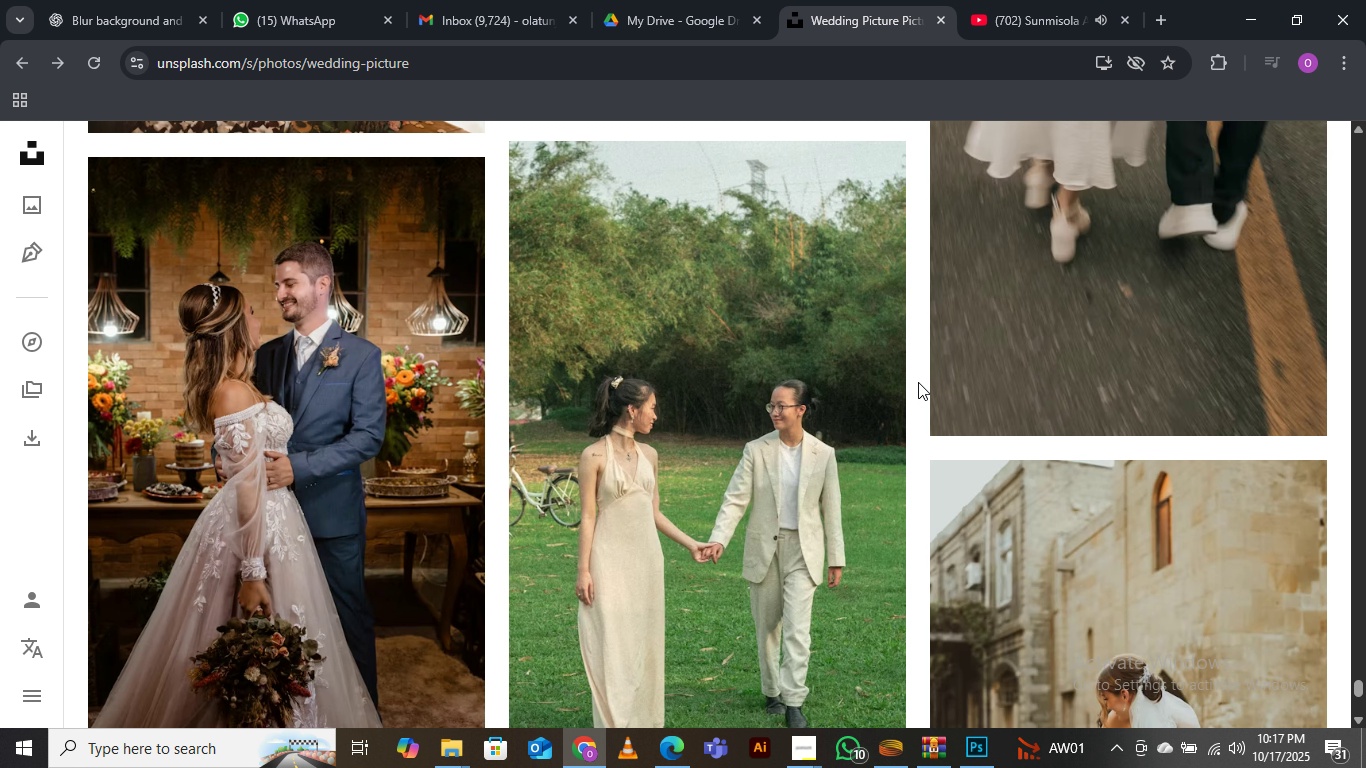 
scroll: coordinate [919, 382], scroll_direction: down, amount: 7.0
 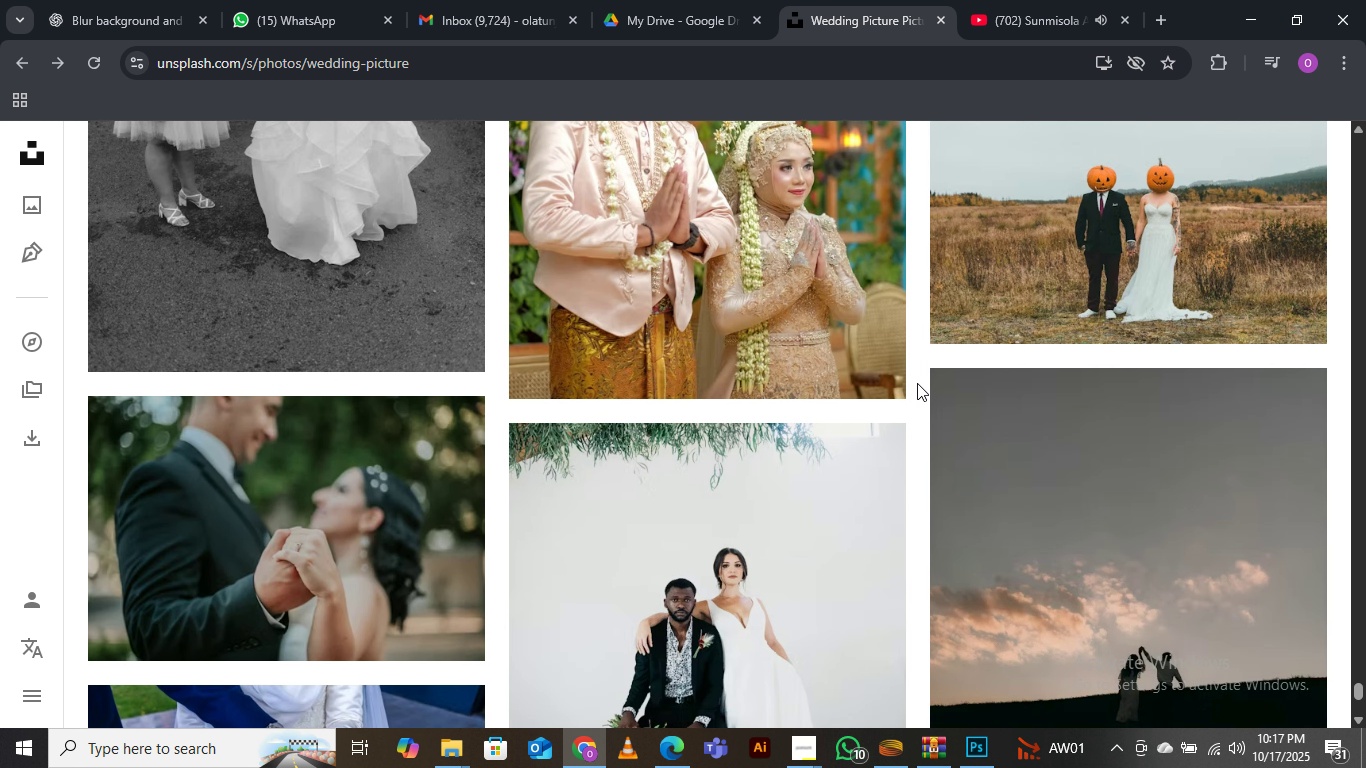 
mouse_move([846, 441])
 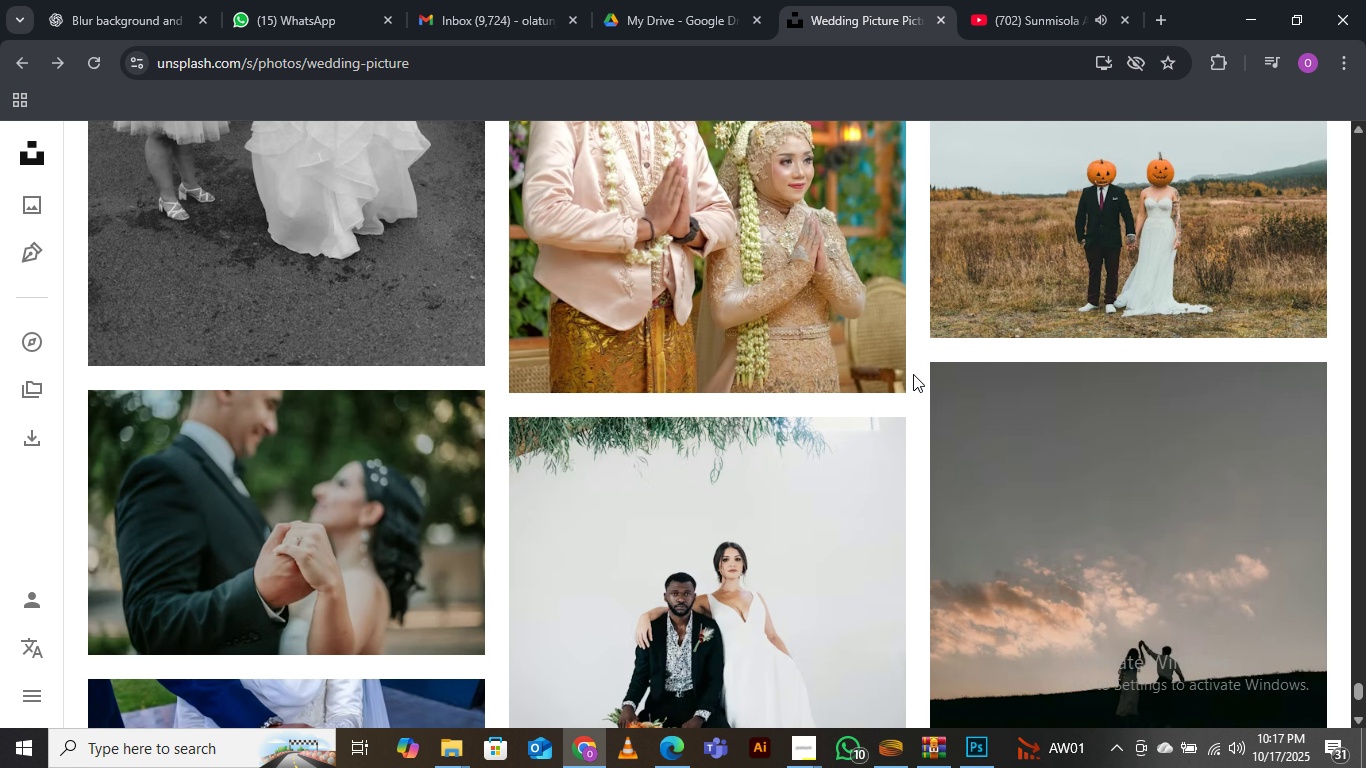 
scroll: coordinate [918, 352], scroll_direction: down, amount: 24.0
 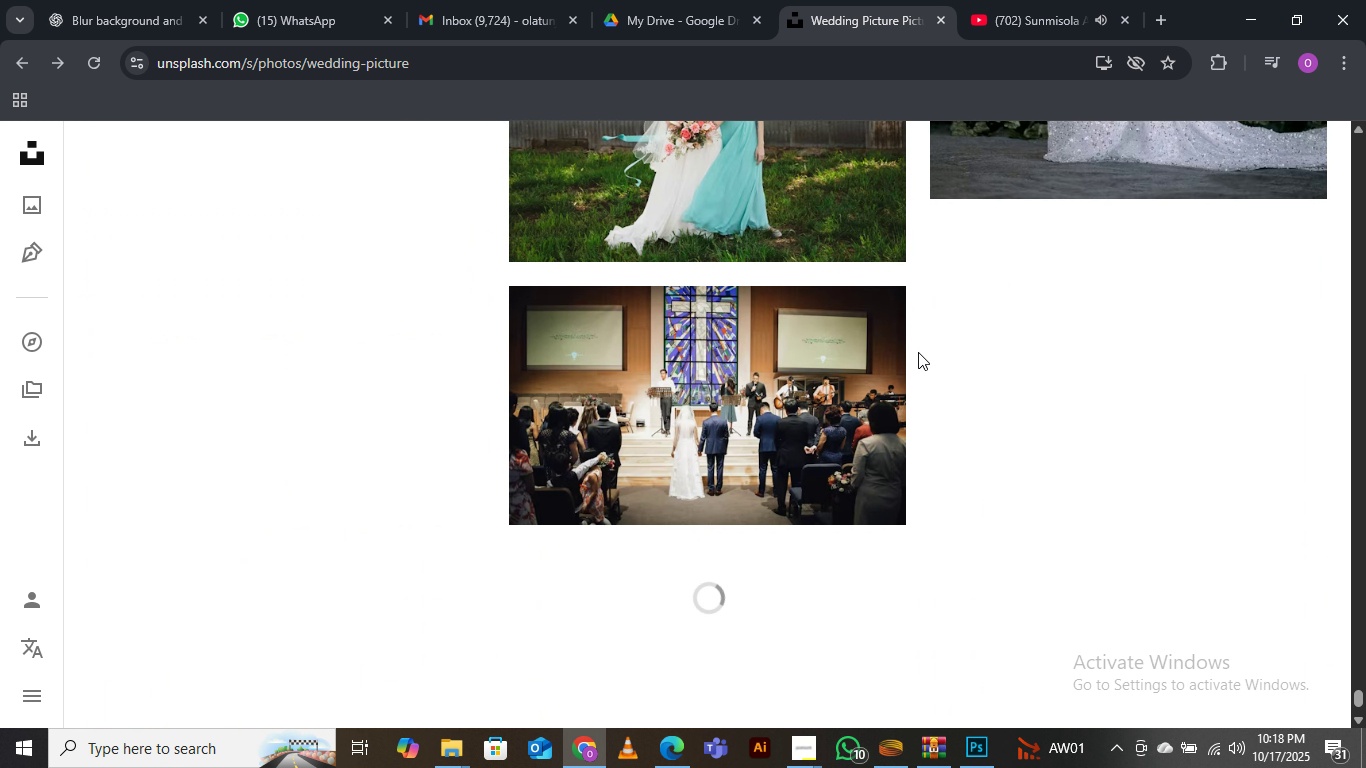 
scroll: coordinate [918, 352], scroll_direction: up, amount: 1.0
 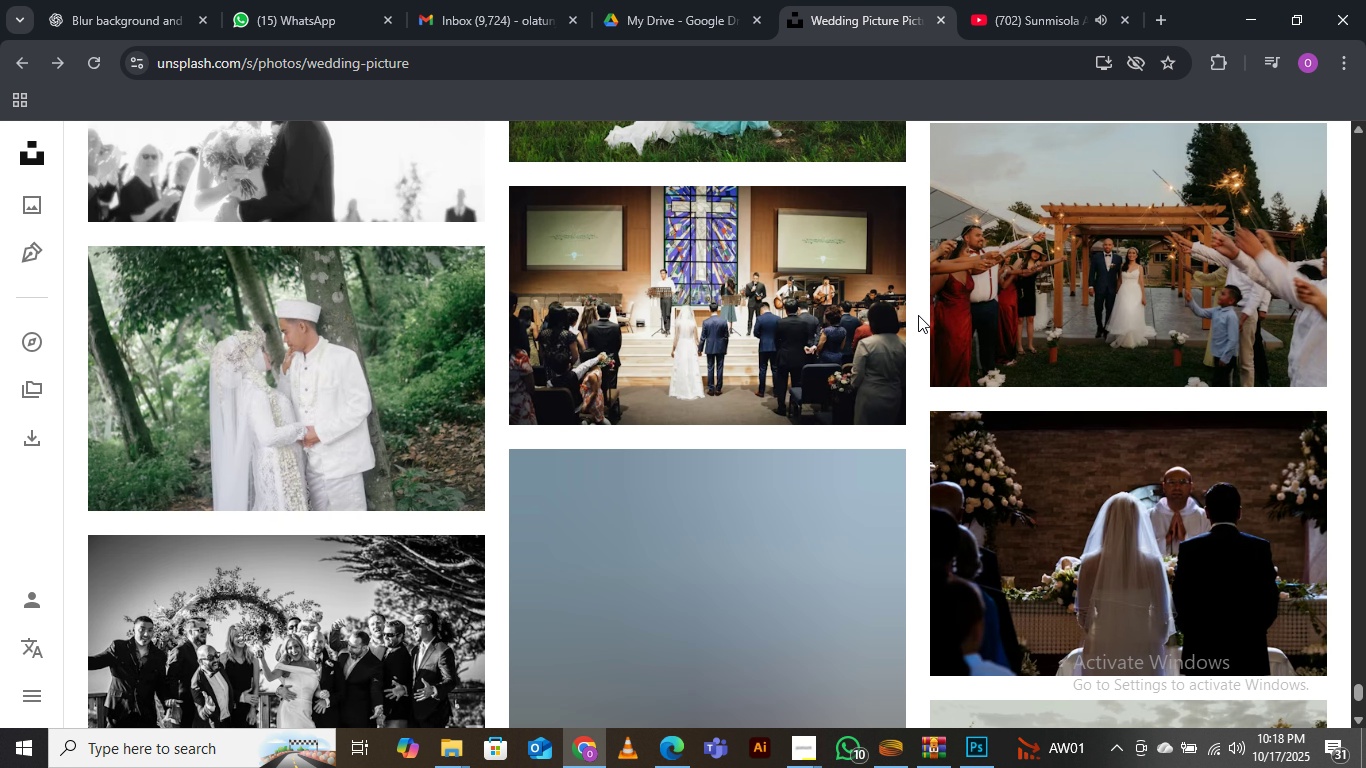 
wait(6.86)
 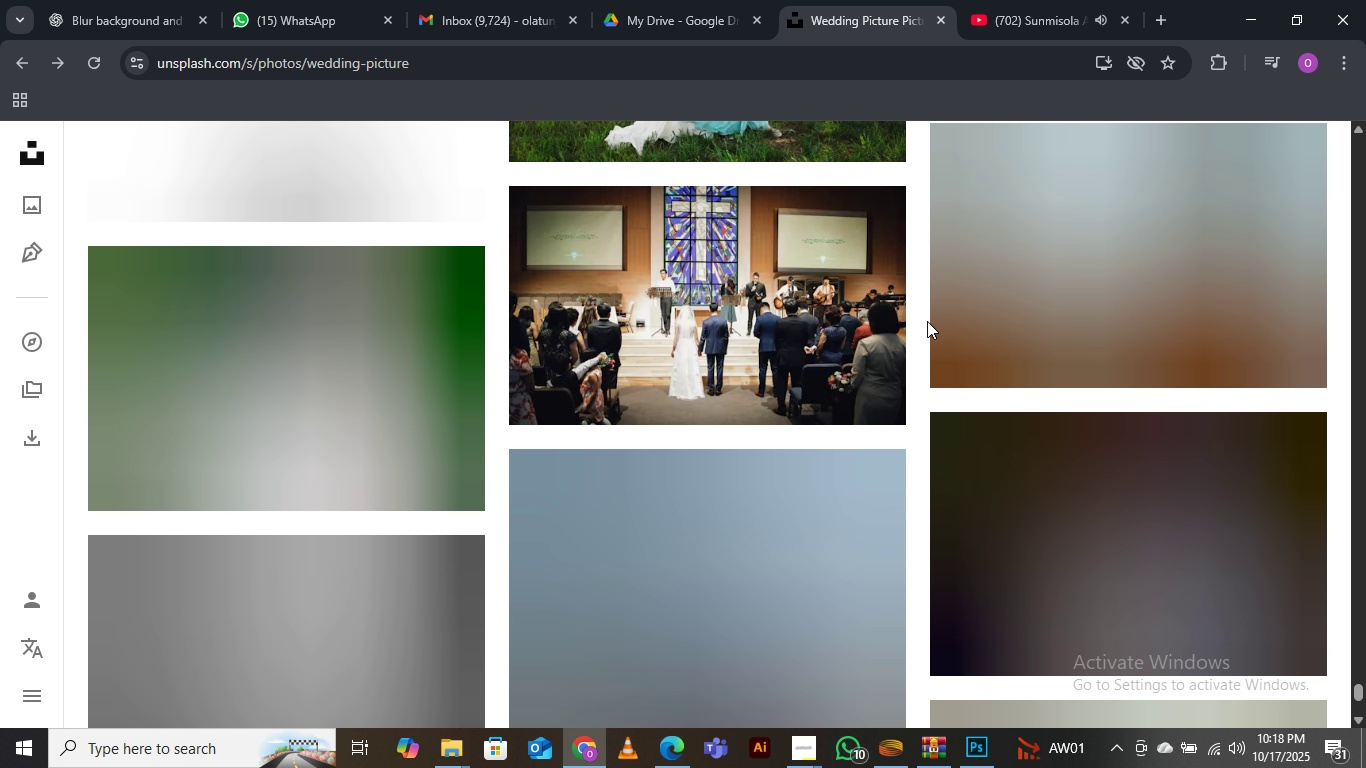 
scroll: coordinate [908, 321], scroll_direction: down, amount: 10.0
 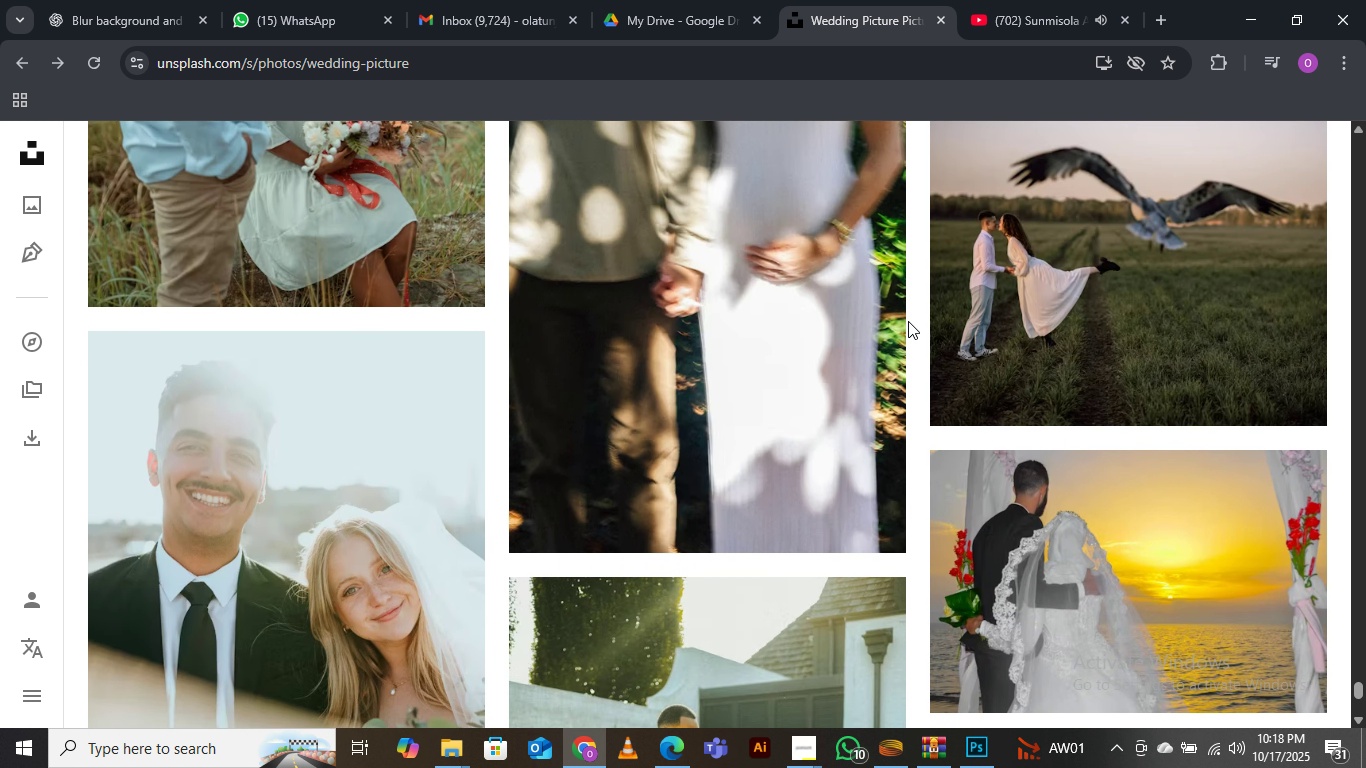 
scroll: coordinate [908, 321], scroll_direction: up, amount: 2.0
 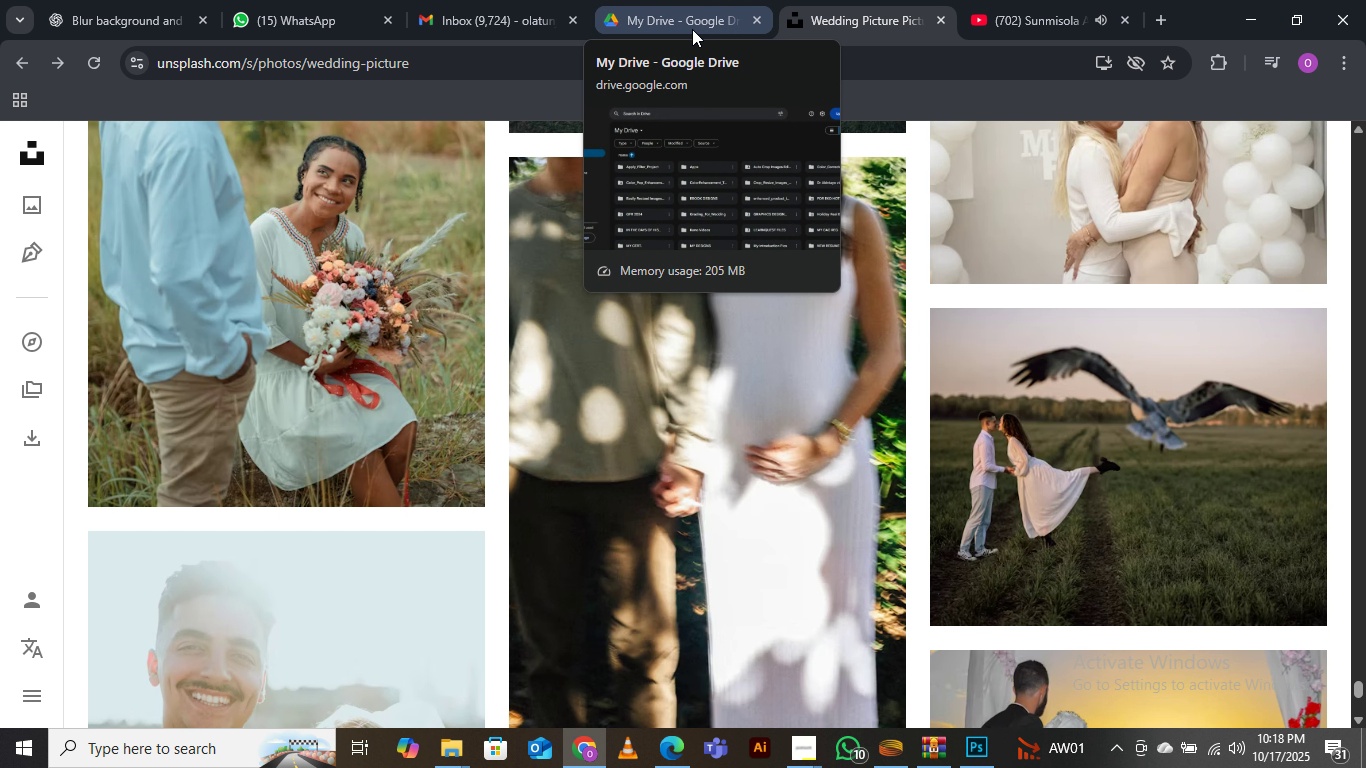 
left_click([690, 27])
 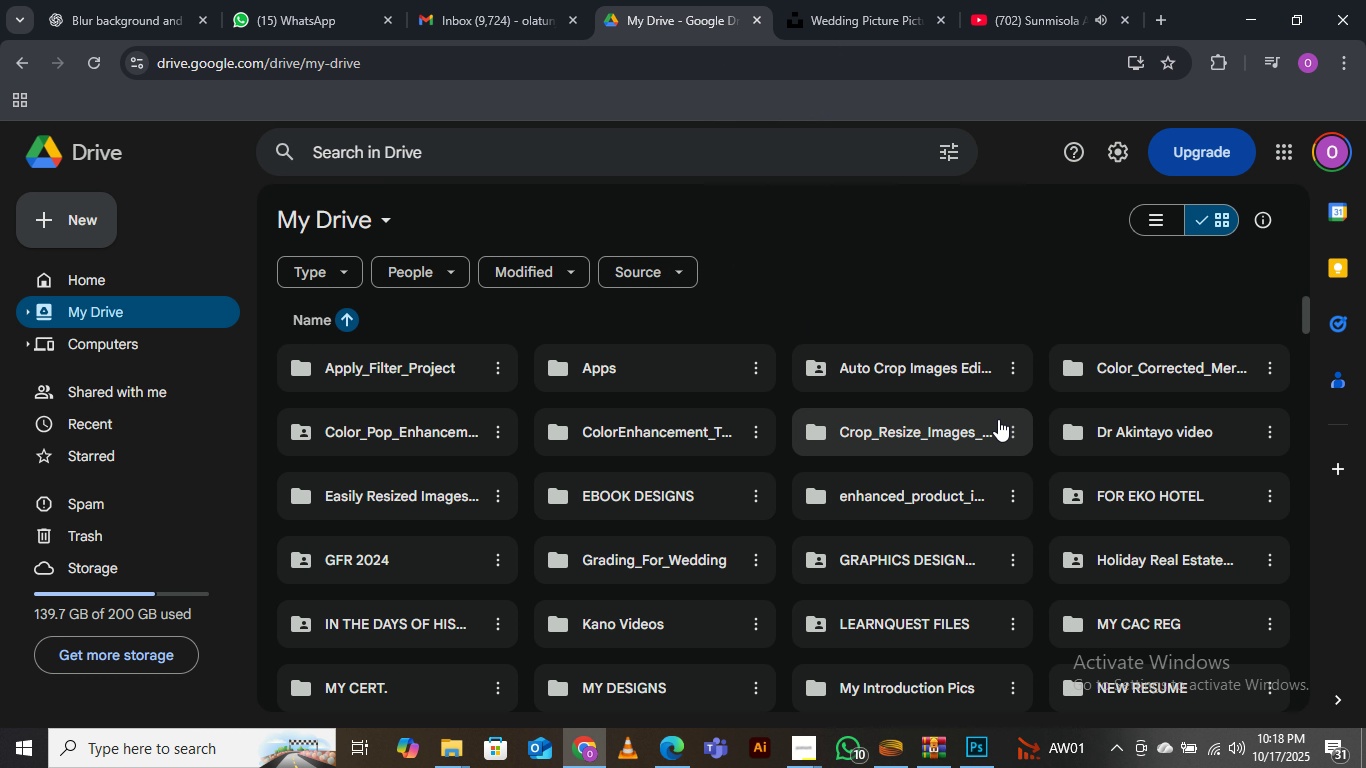 
scroll: coordinate [785, 460], scroll_direction: down, amount: 4.0
 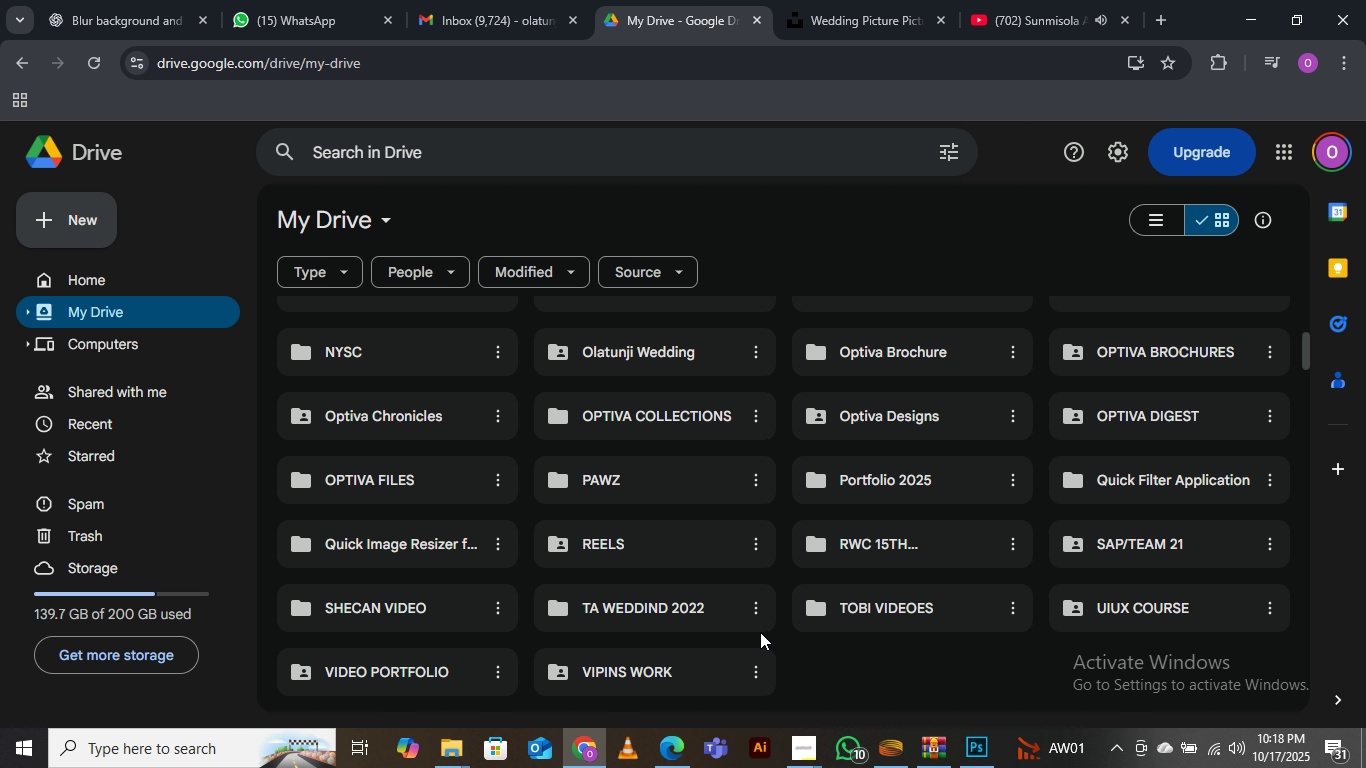 
scroll: coordinate [779, 601], scroll_direction: up, amount: 9.0
 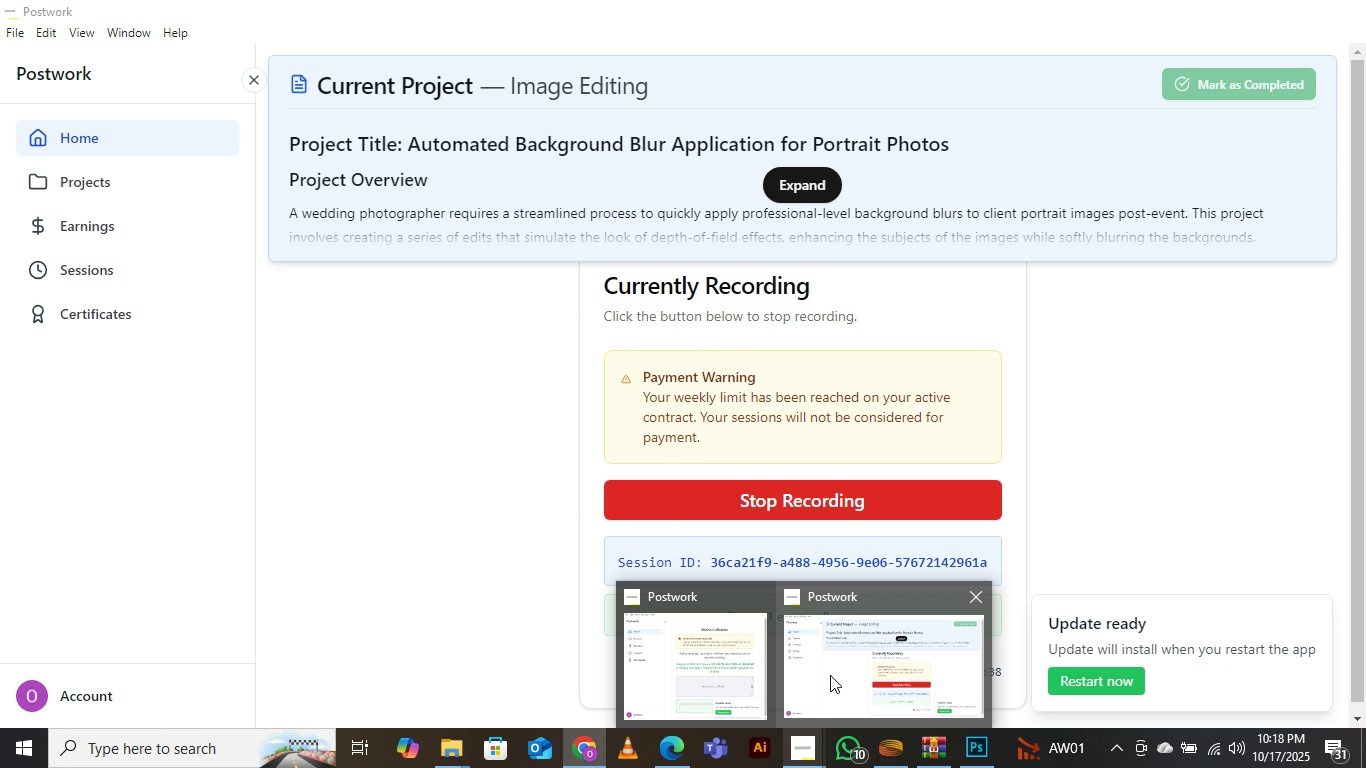 
left_click([826, 658])